 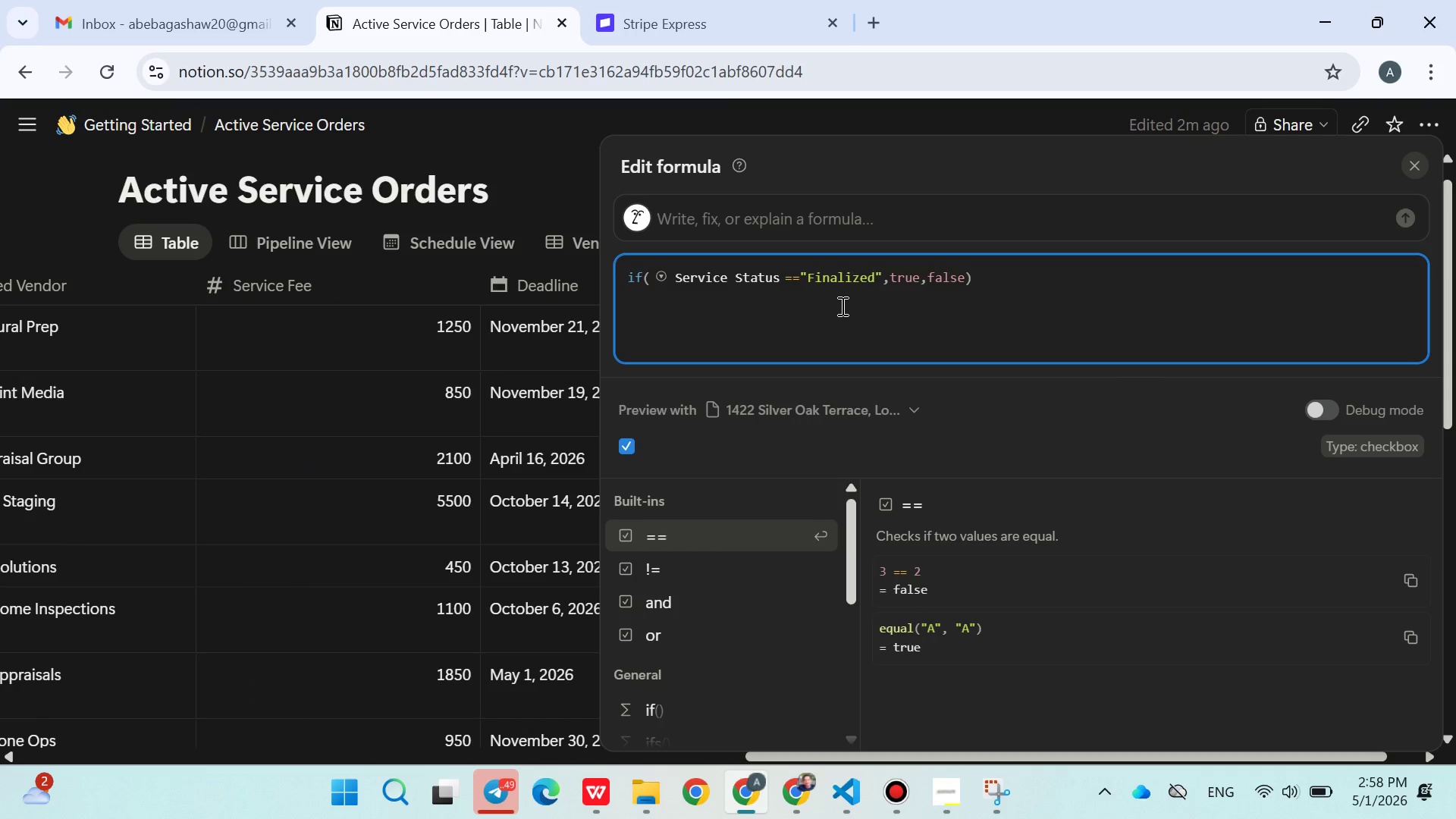 
left_click([792, 278])
 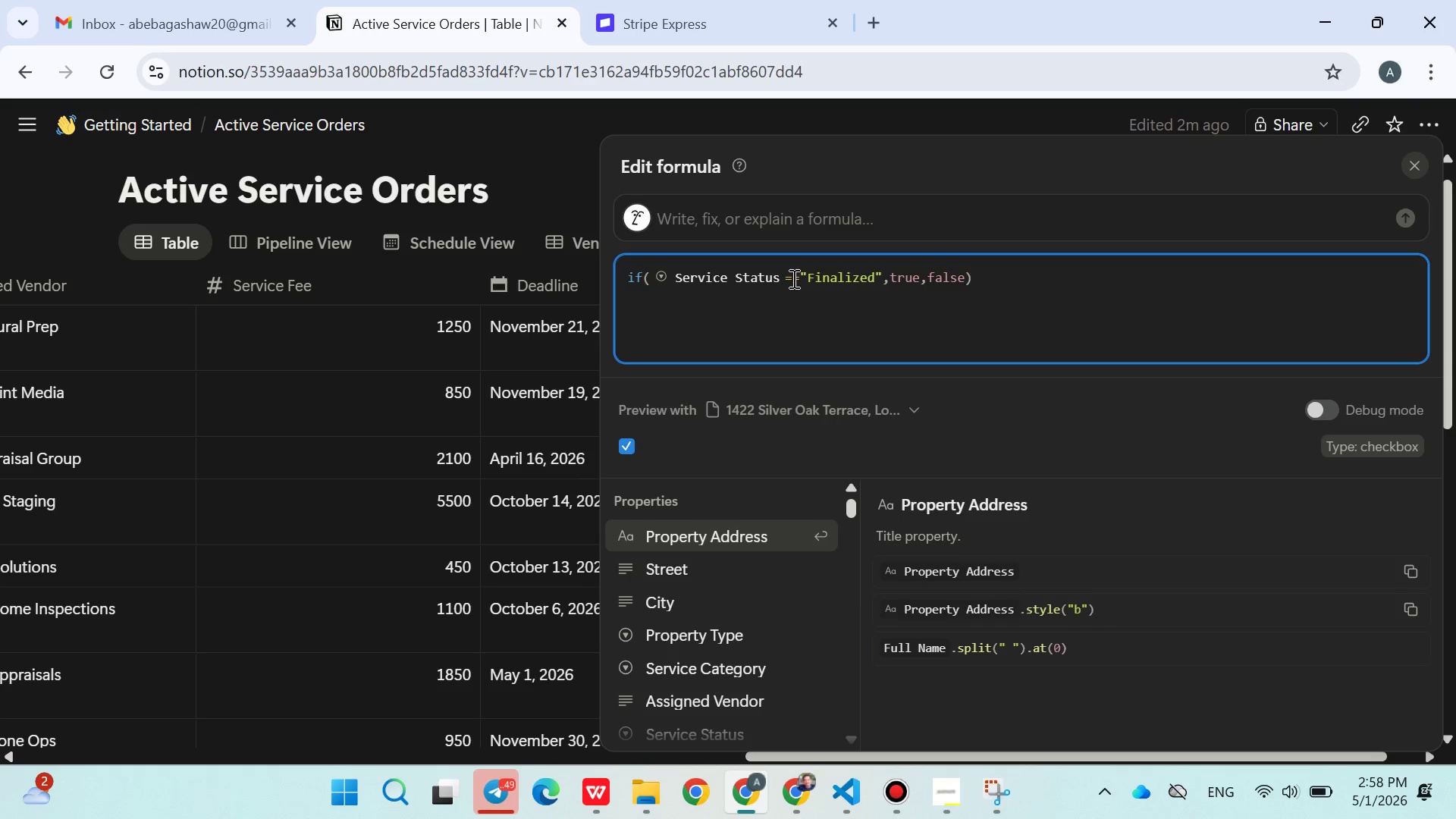 
key(Backspace)
 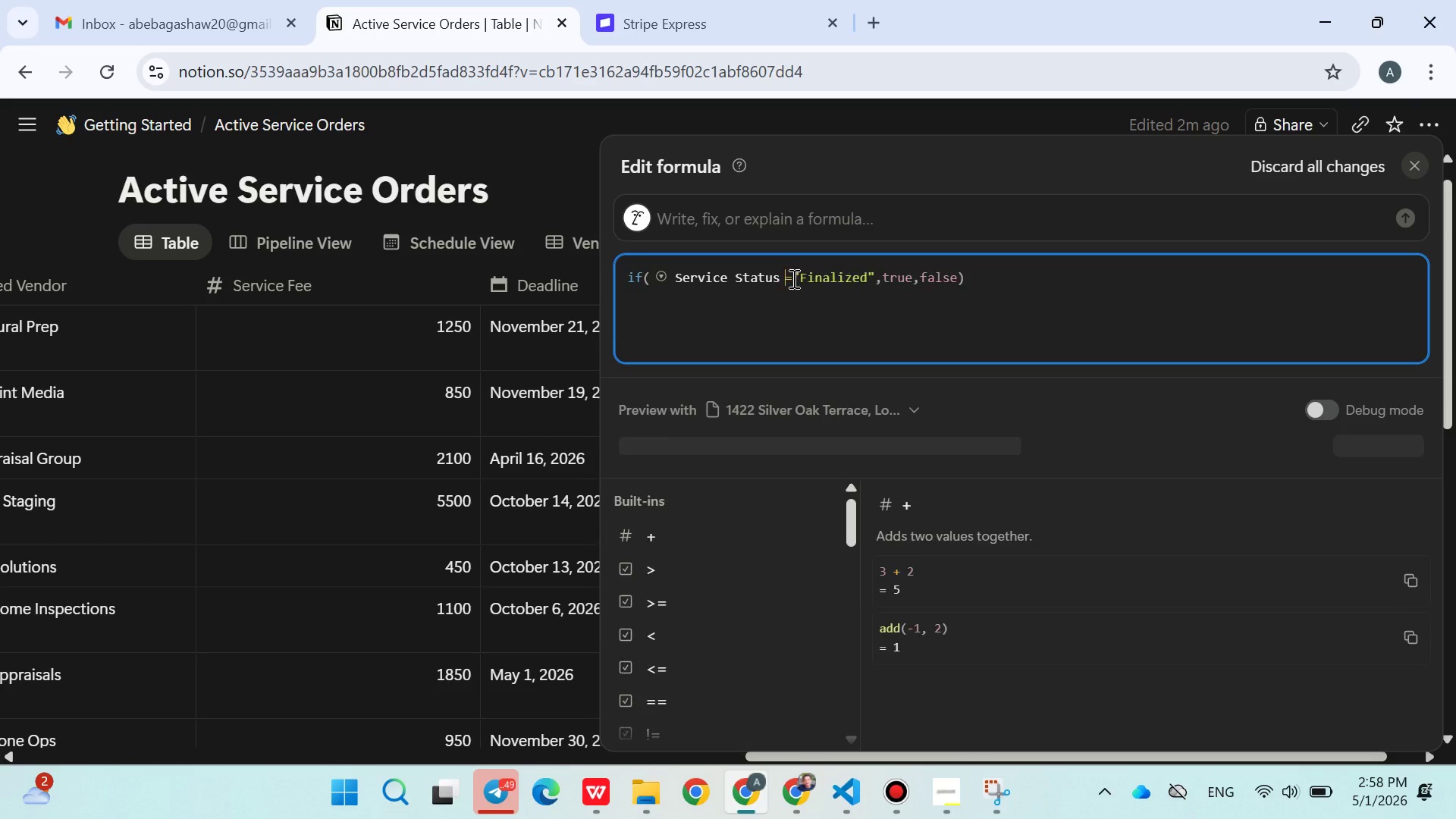 
key(Shift+1)
 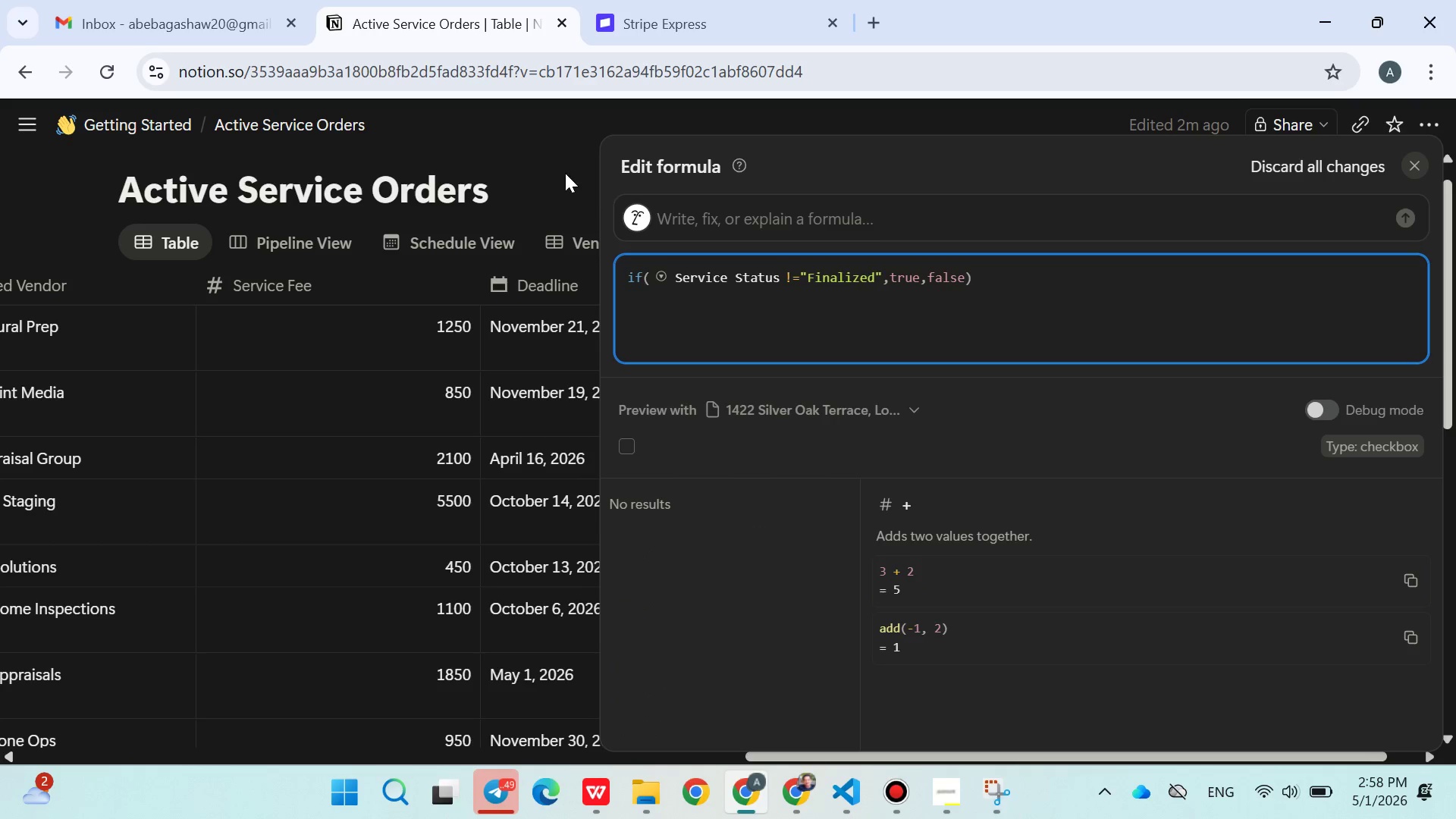 
left_click([560, 173])
 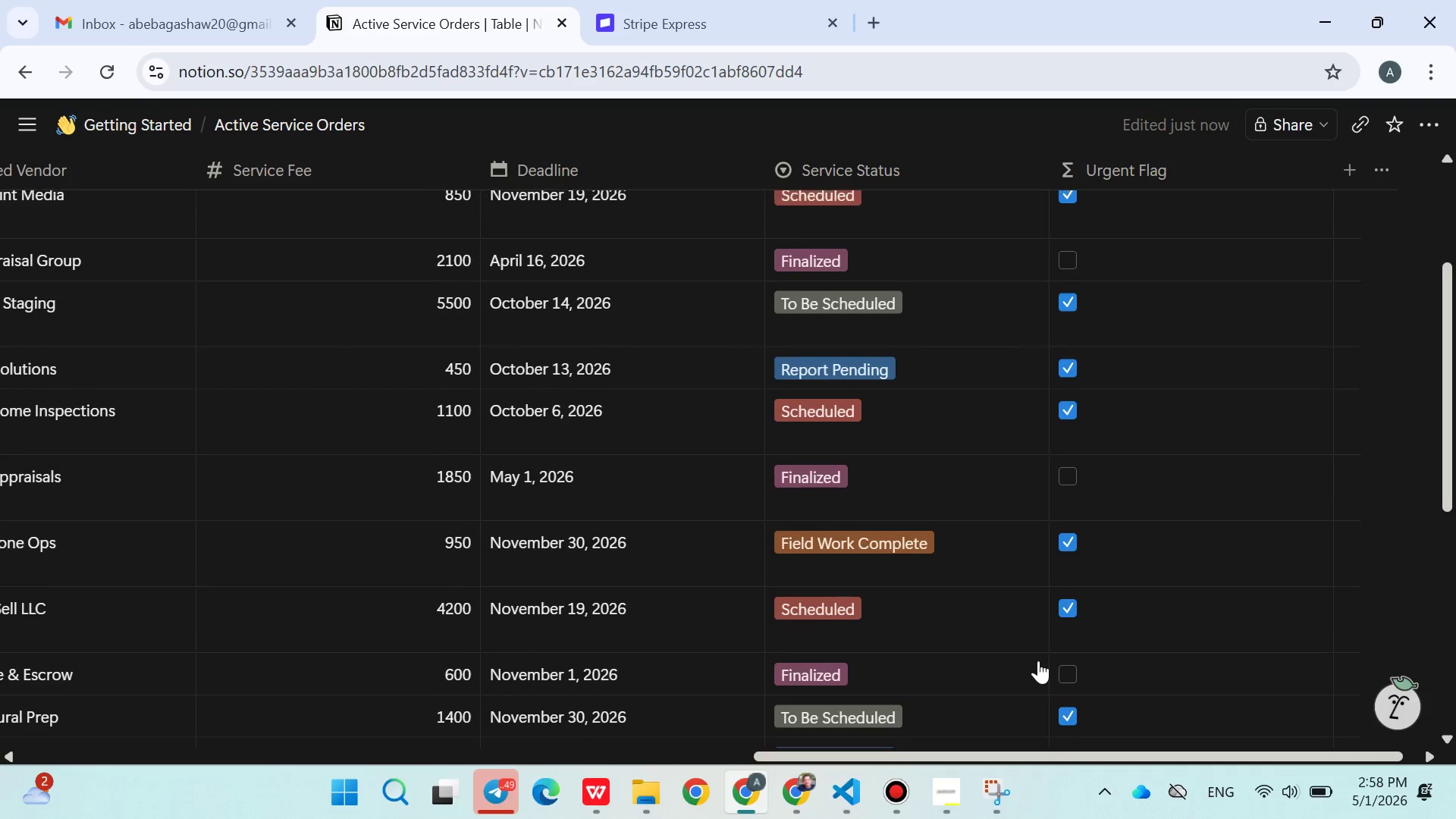 
wait(6.81)
 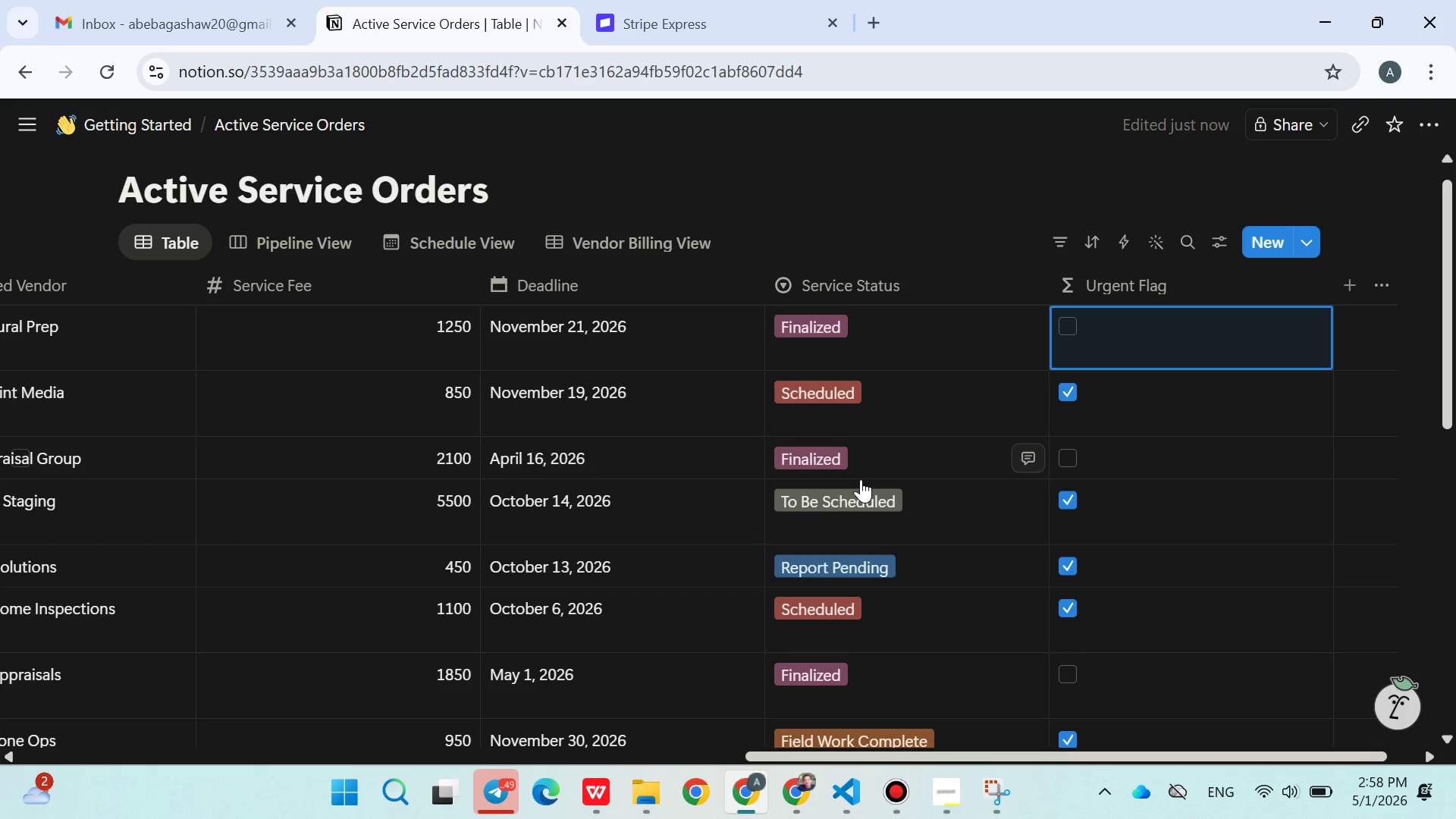 
left_click([951, 806])